 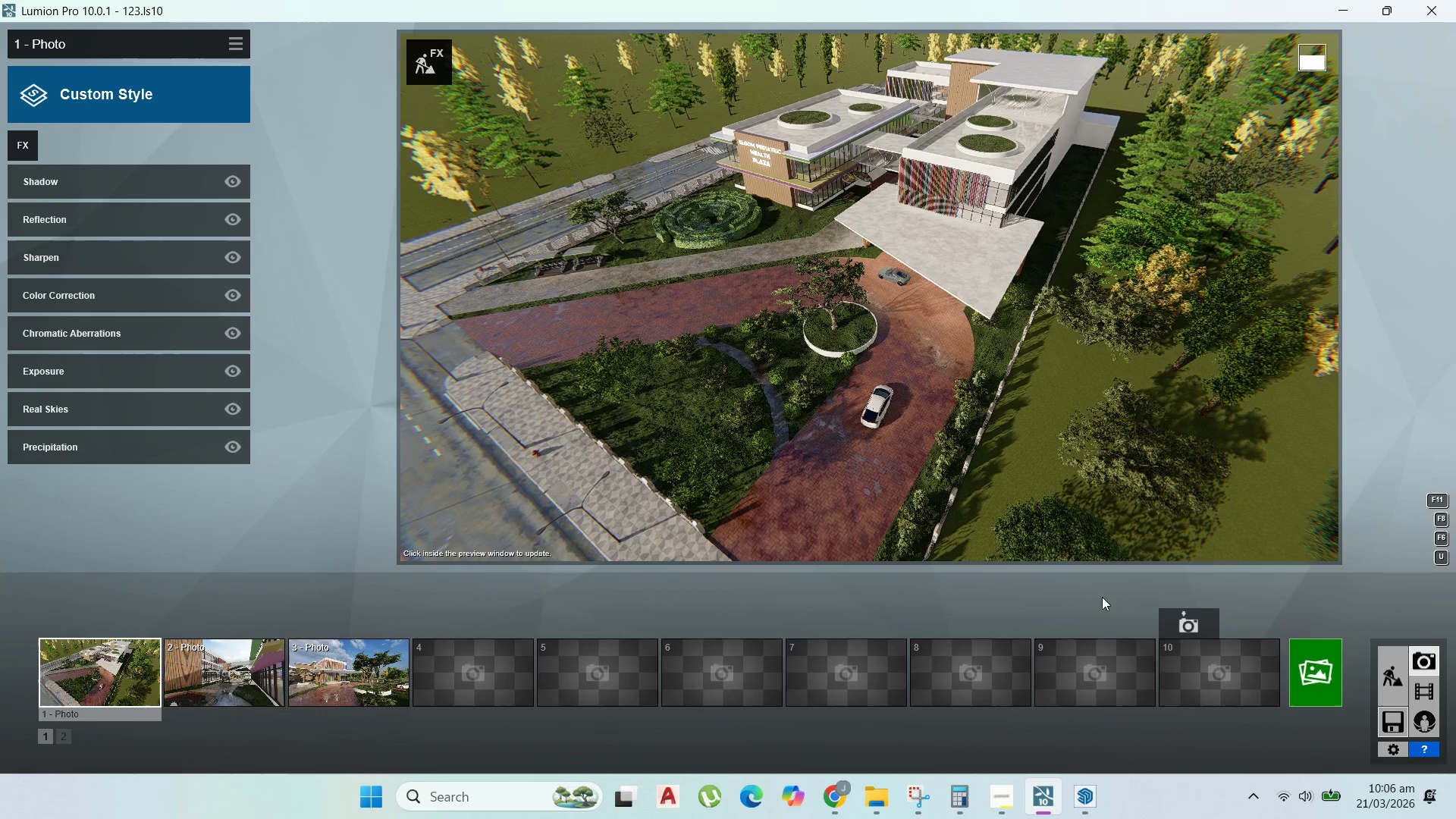 
mouse_move([1326, 668])
 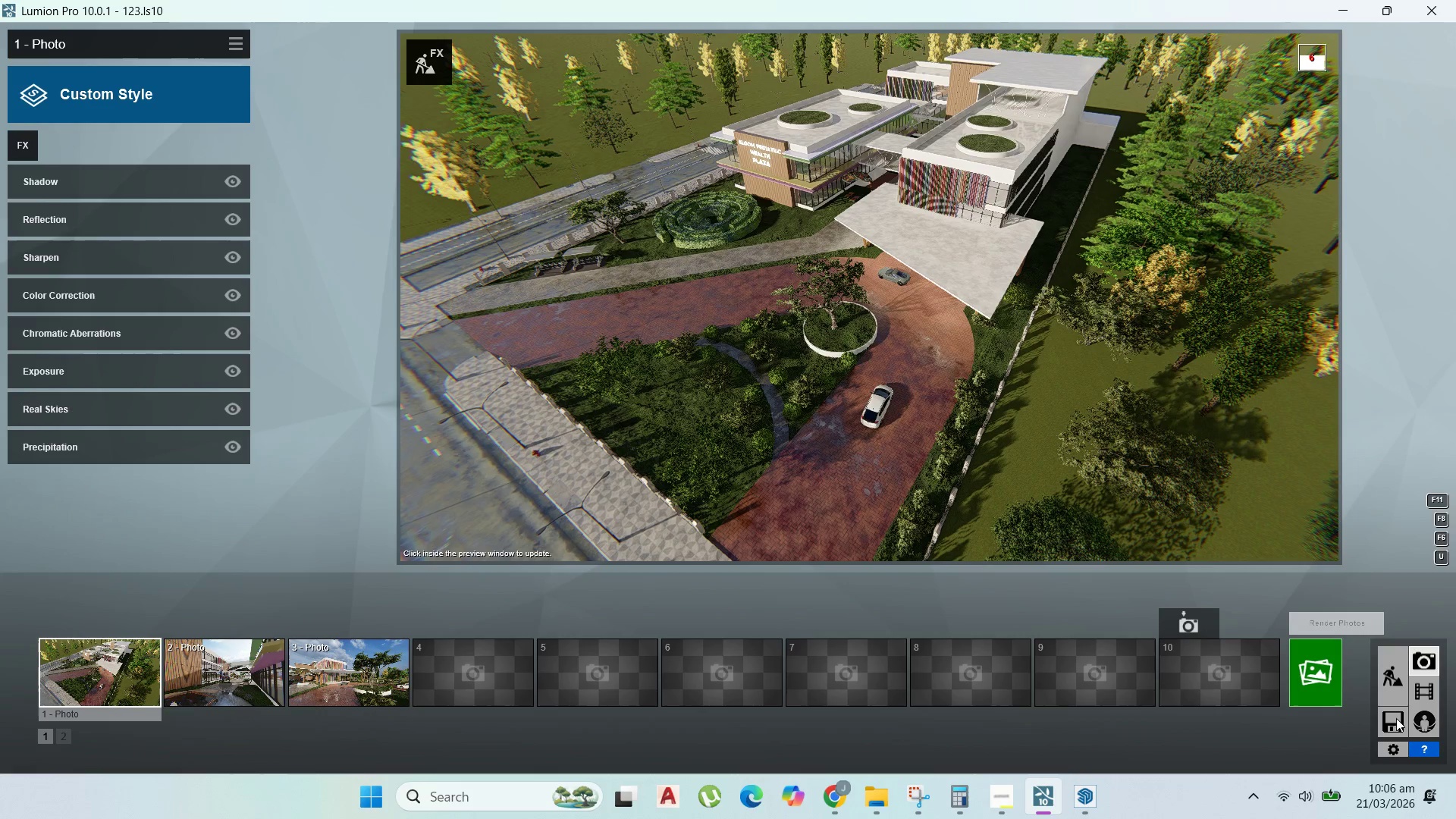 
left_click([1391, 719])
 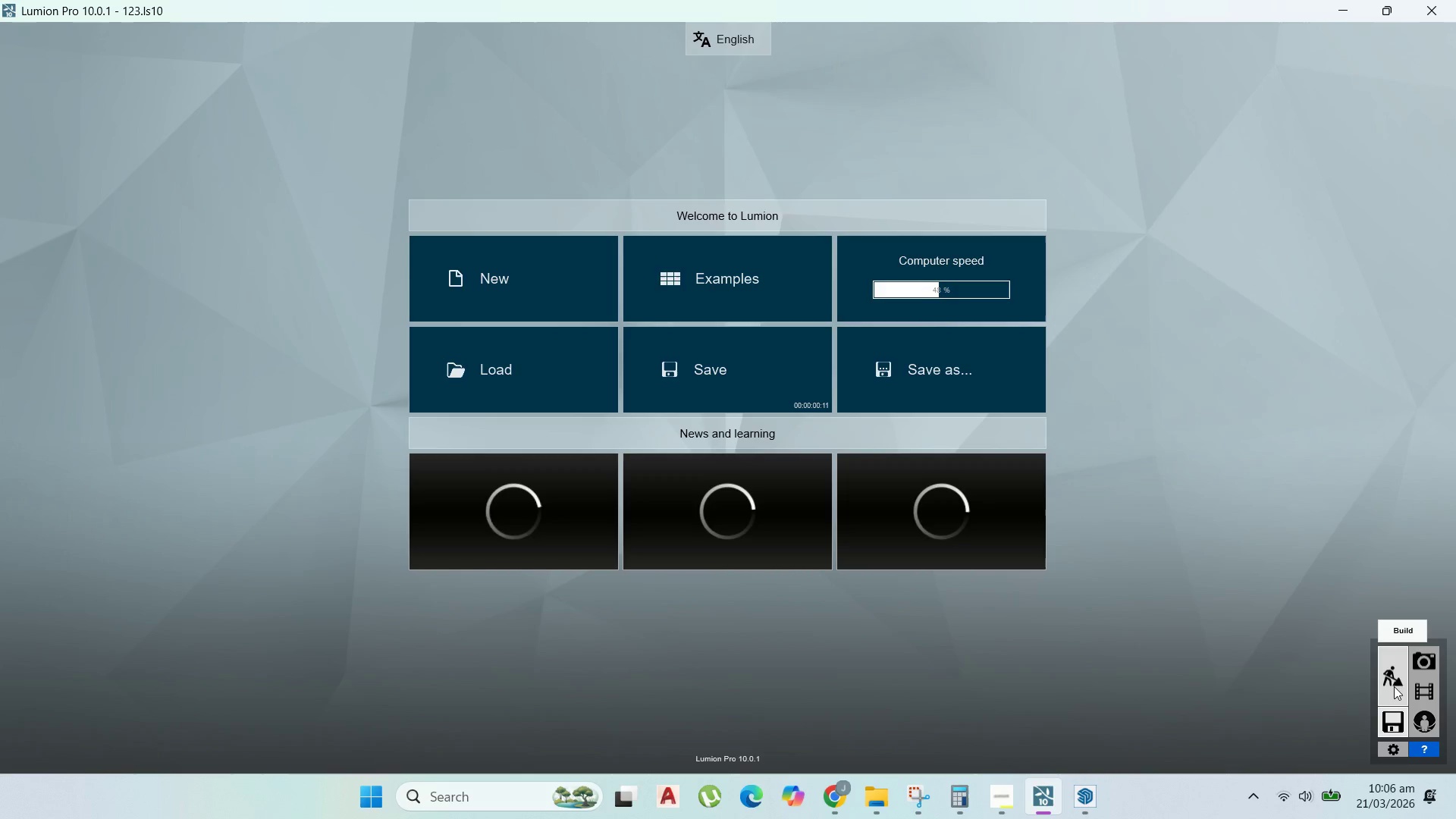 
double_click([1392, 671])
 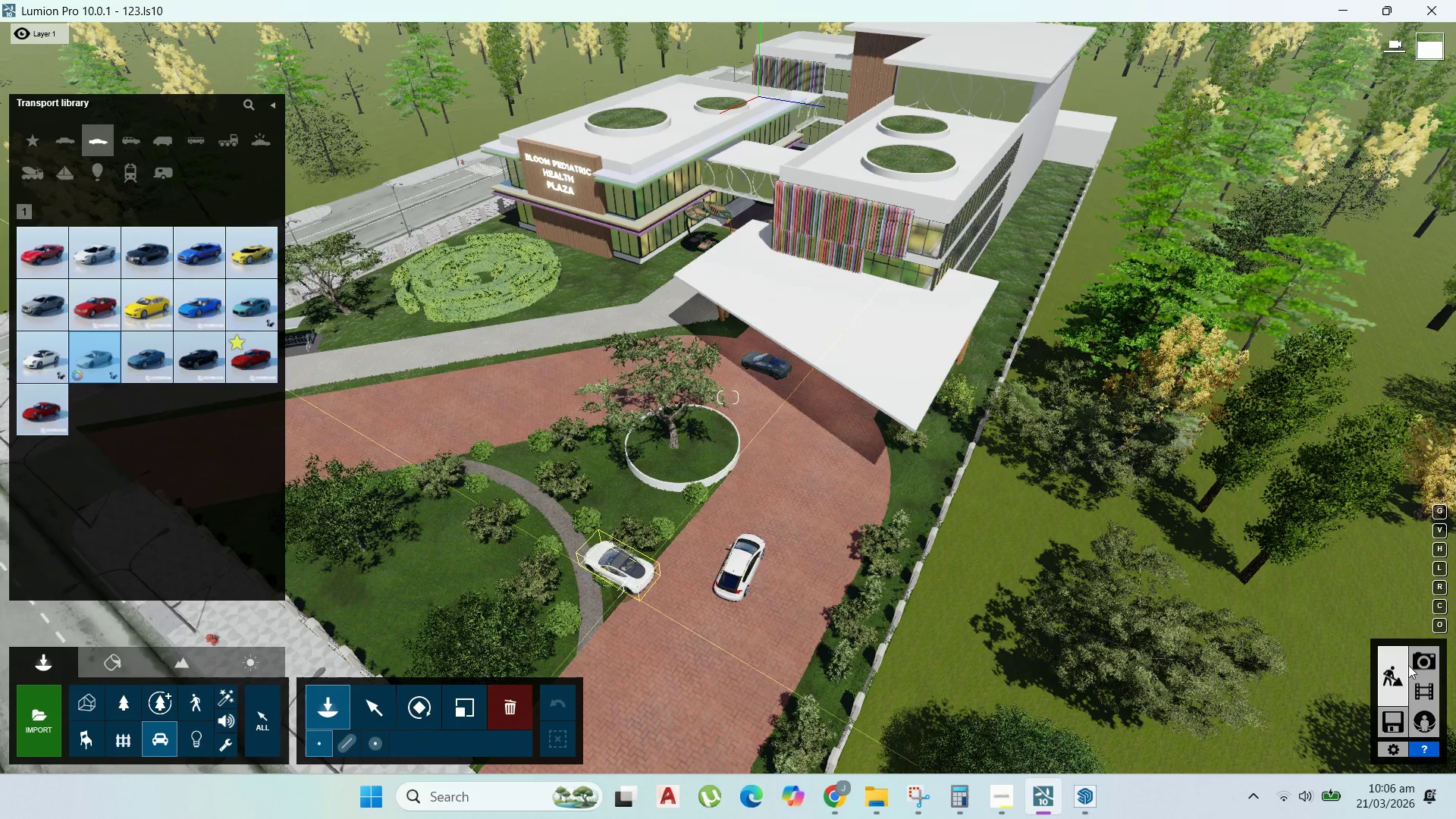 
double_click([1420, 661])
 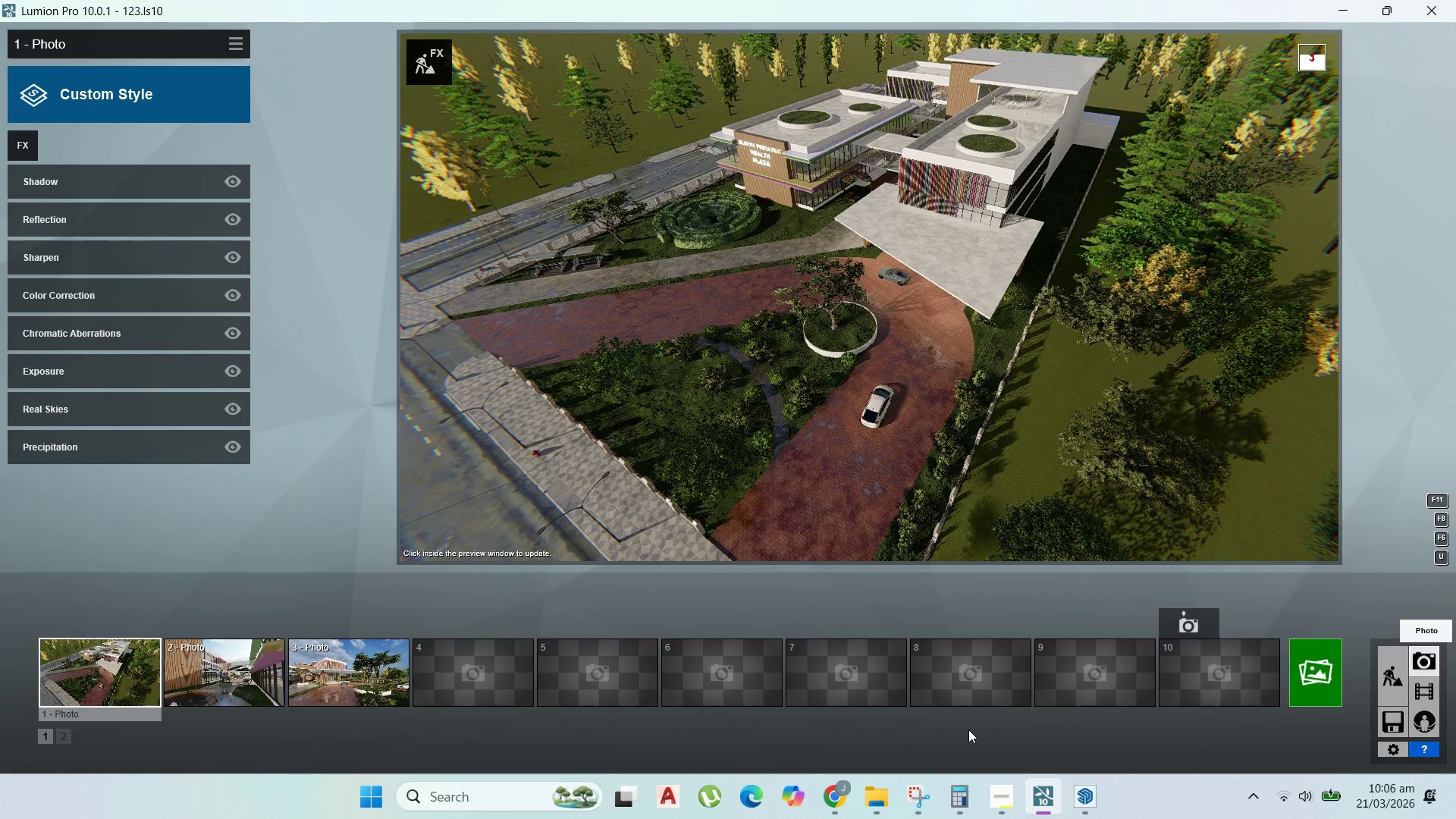 
left_click([1308, 671])
 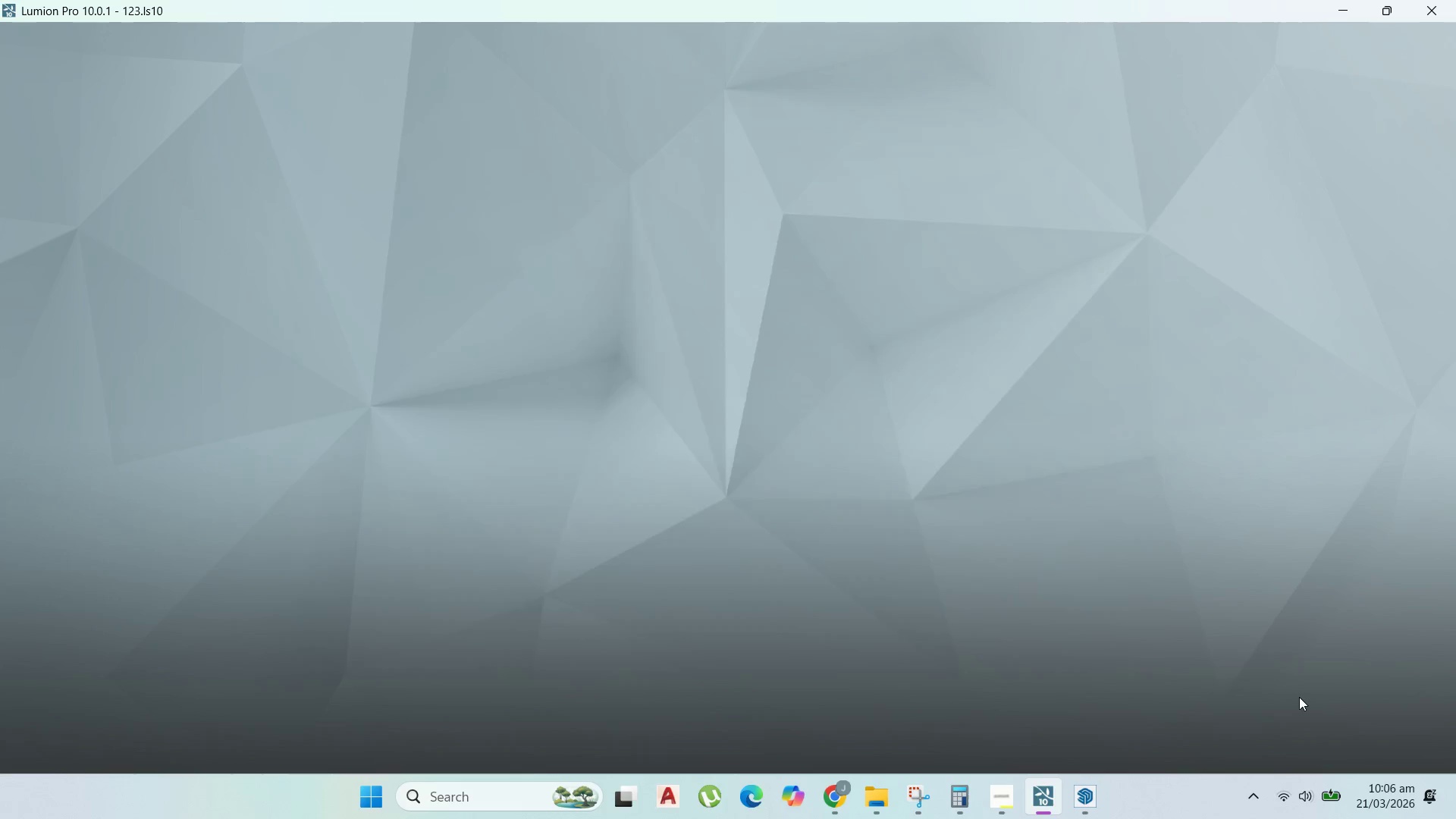 
wait(5.42)
 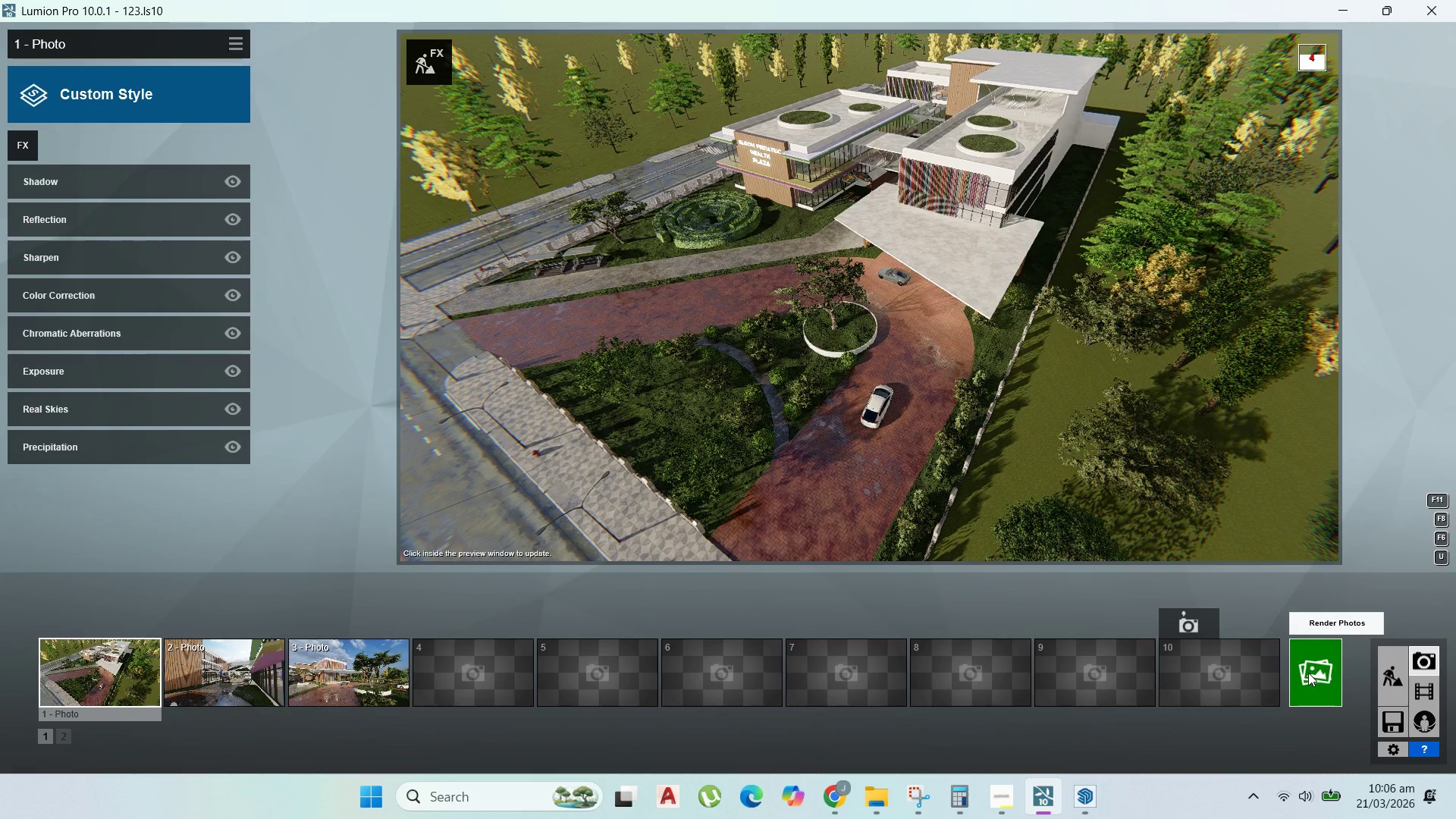 
left_click([775, 604])
 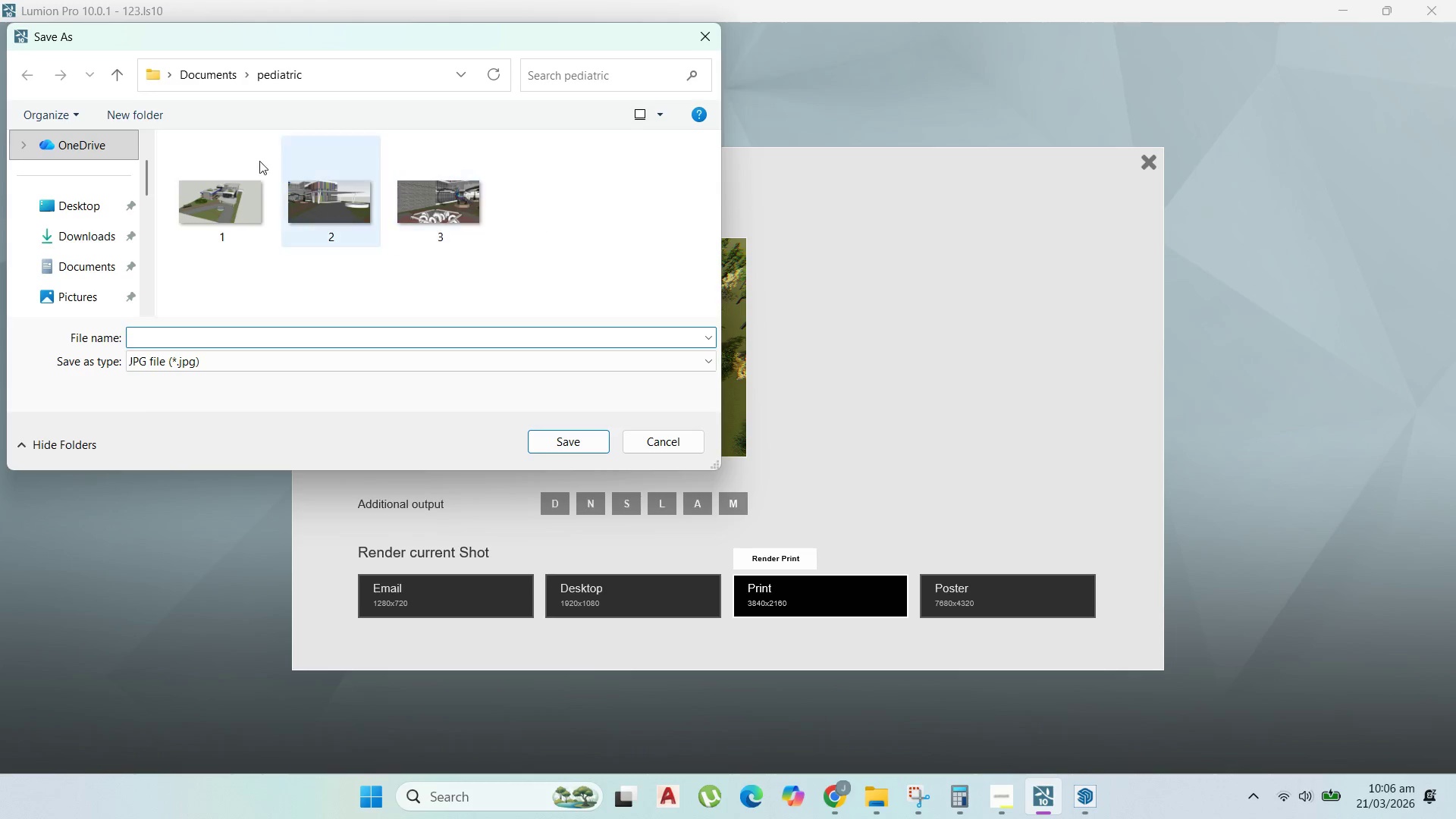 
left_click_drag(start_coordinate=[548, 36], to_coordinate=[861, 144])
 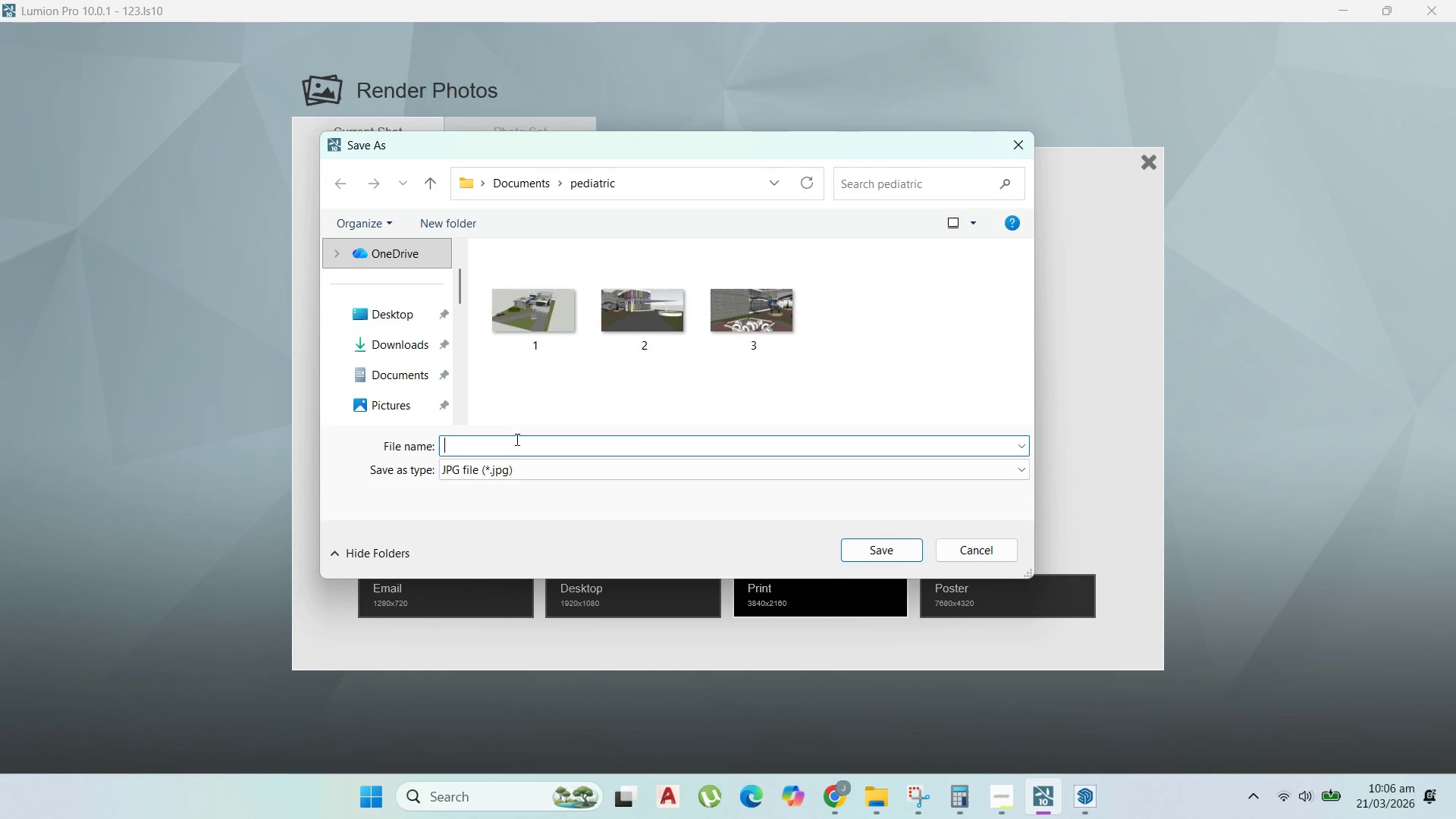 
wait(5.14)
 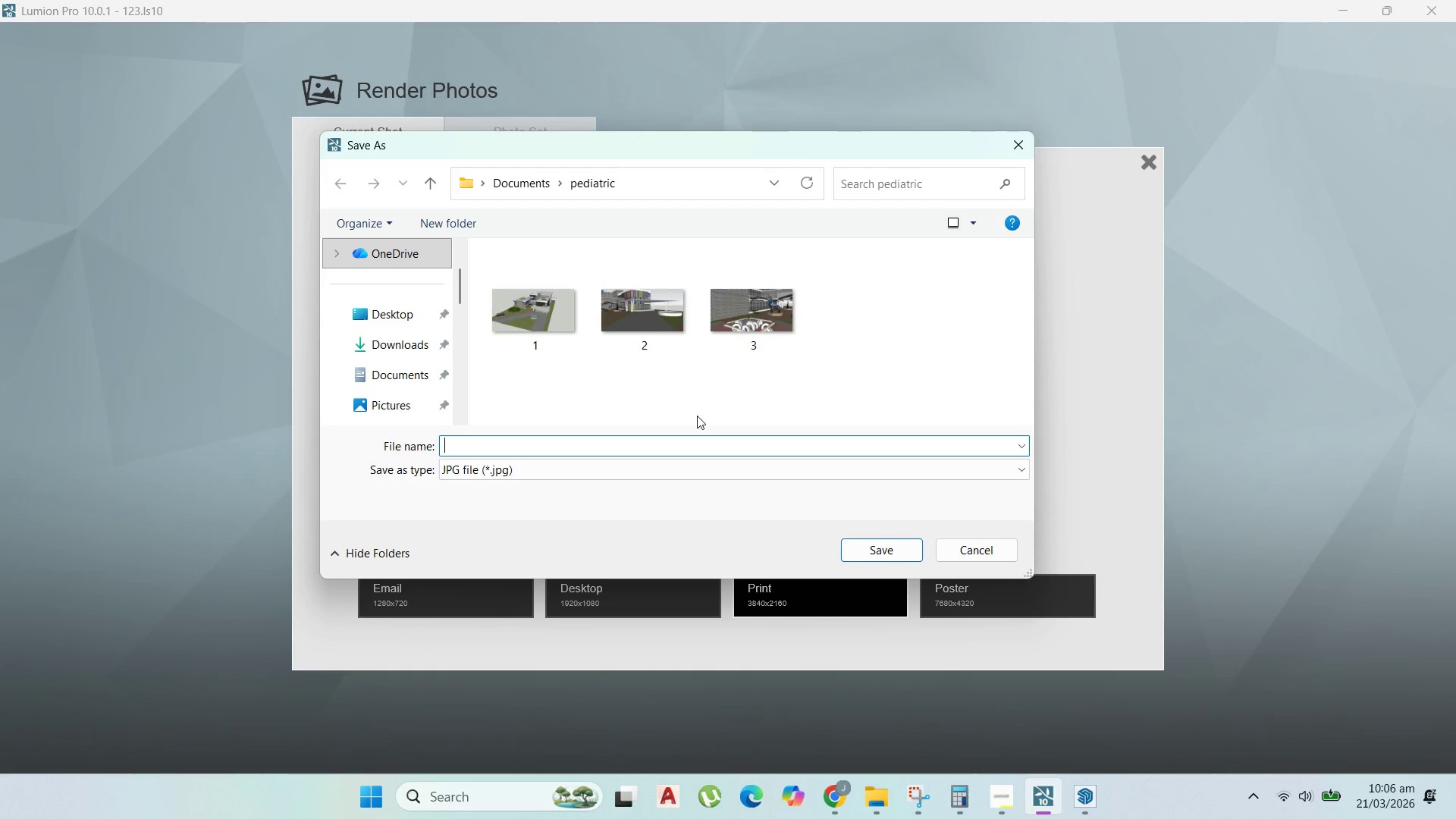 
key(1)
 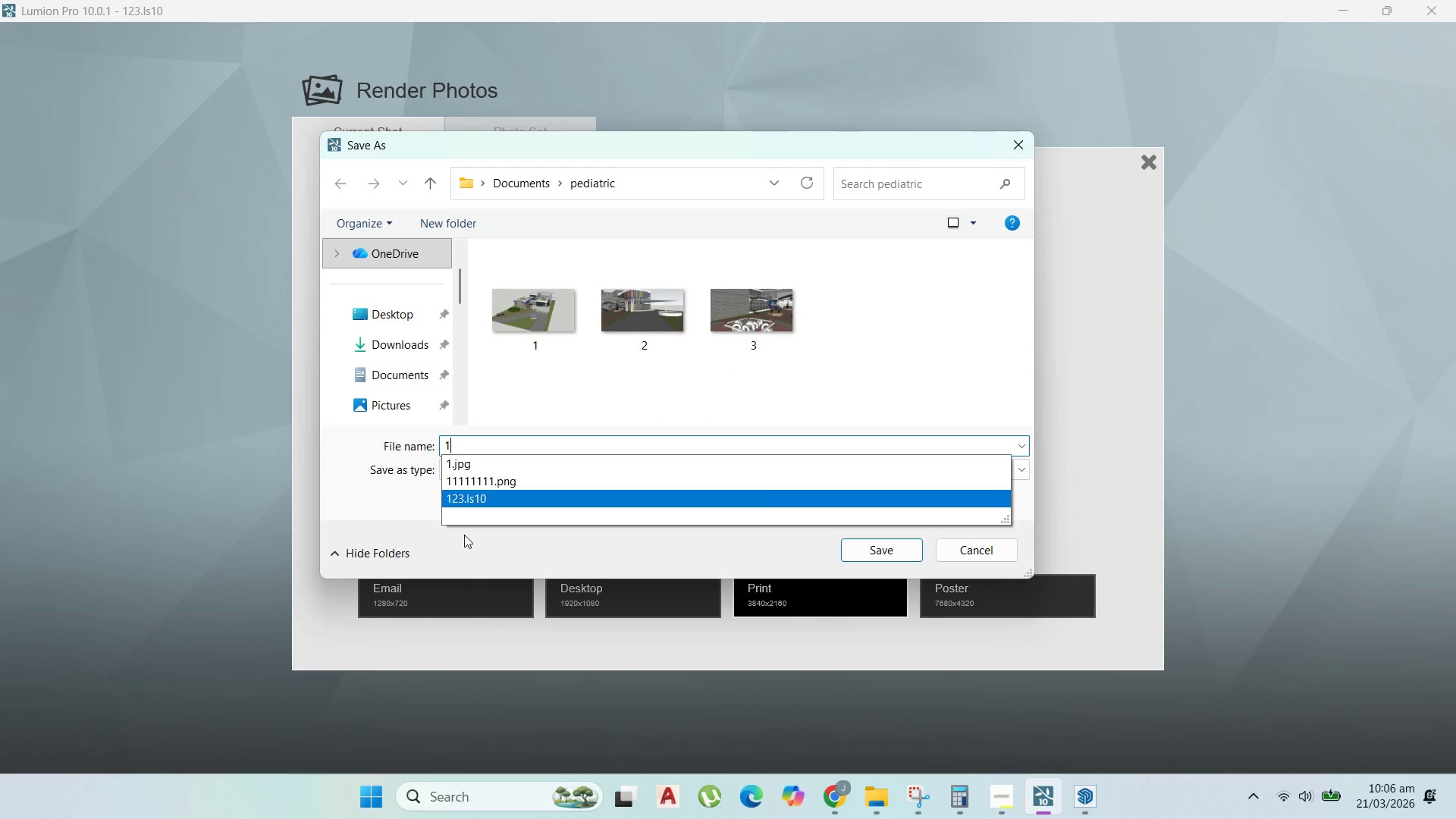 
left_click([469, 546])
 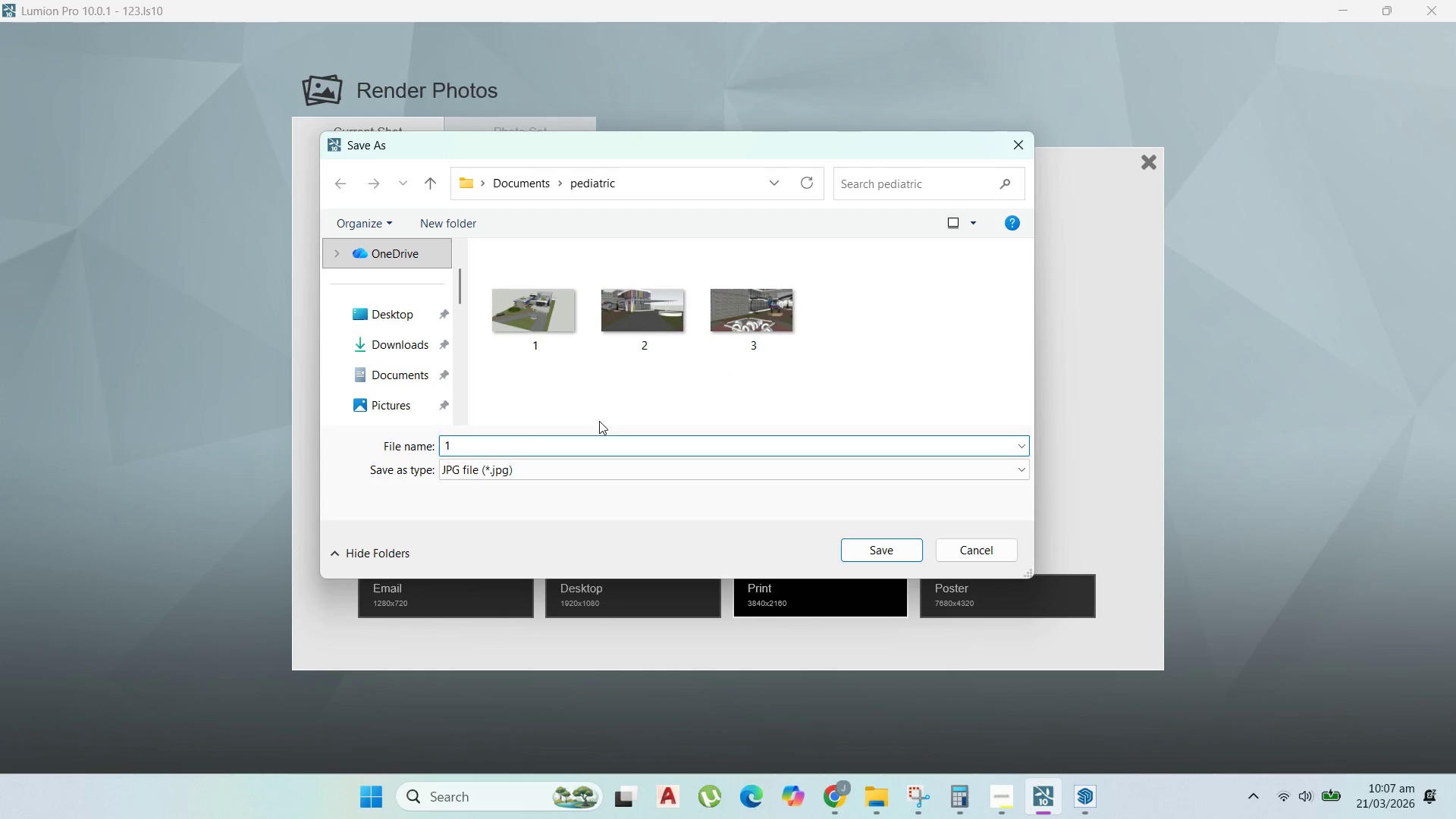 
scroll: coordinate [755, 361], scroll_direction: down, amount: 1.0